 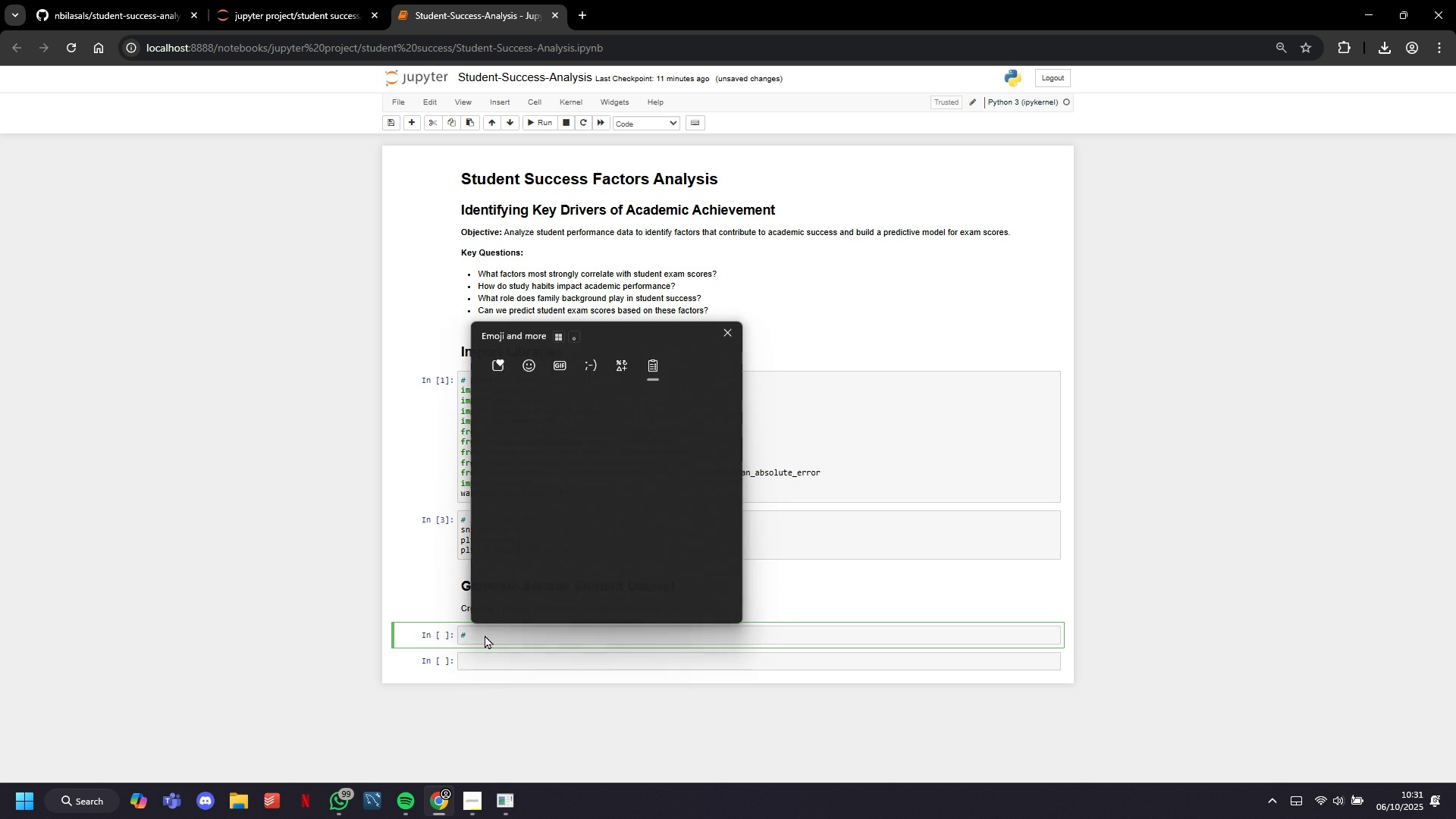 
key(Enter)
 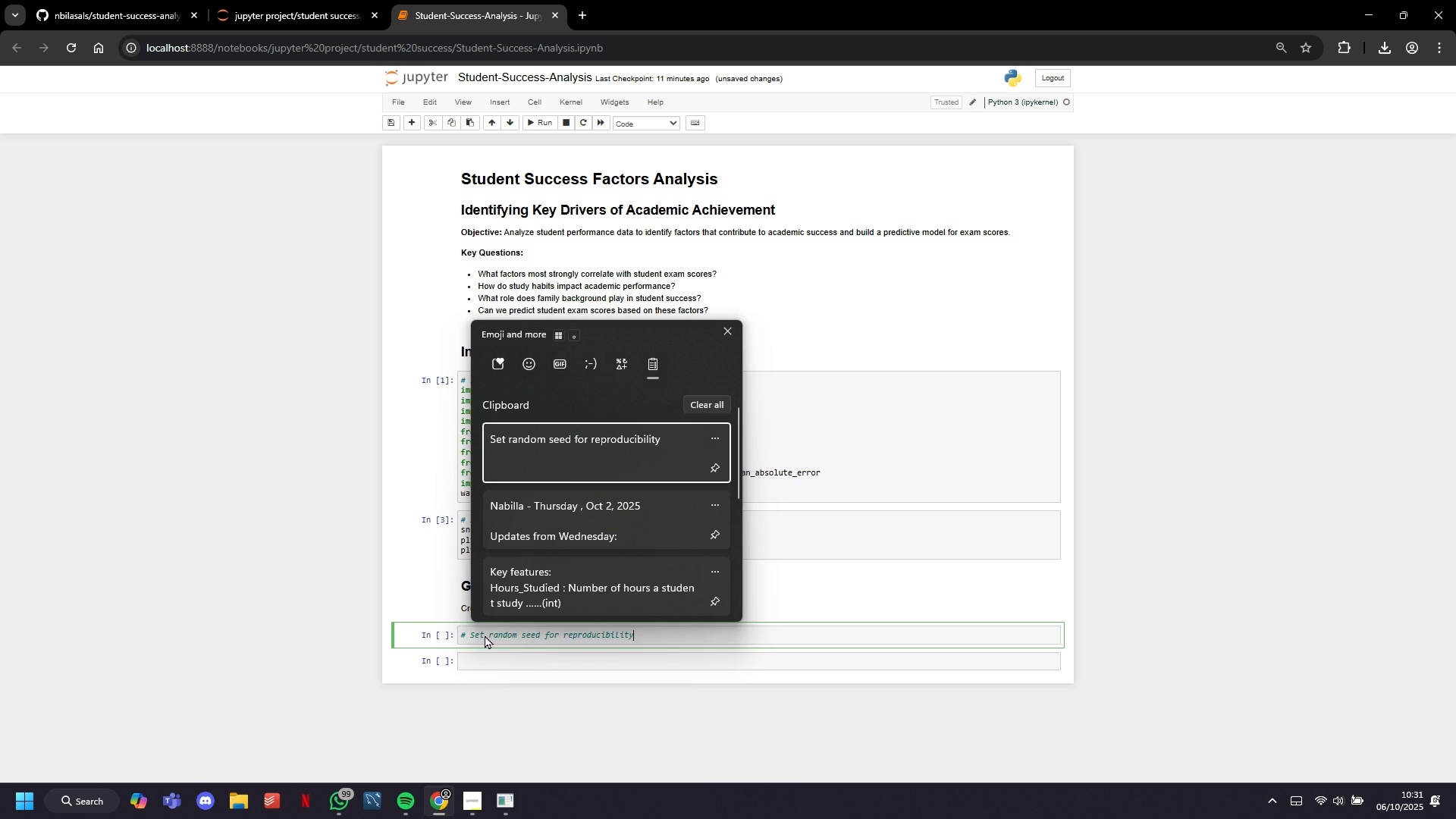 
key(Control+ControlLeft)
 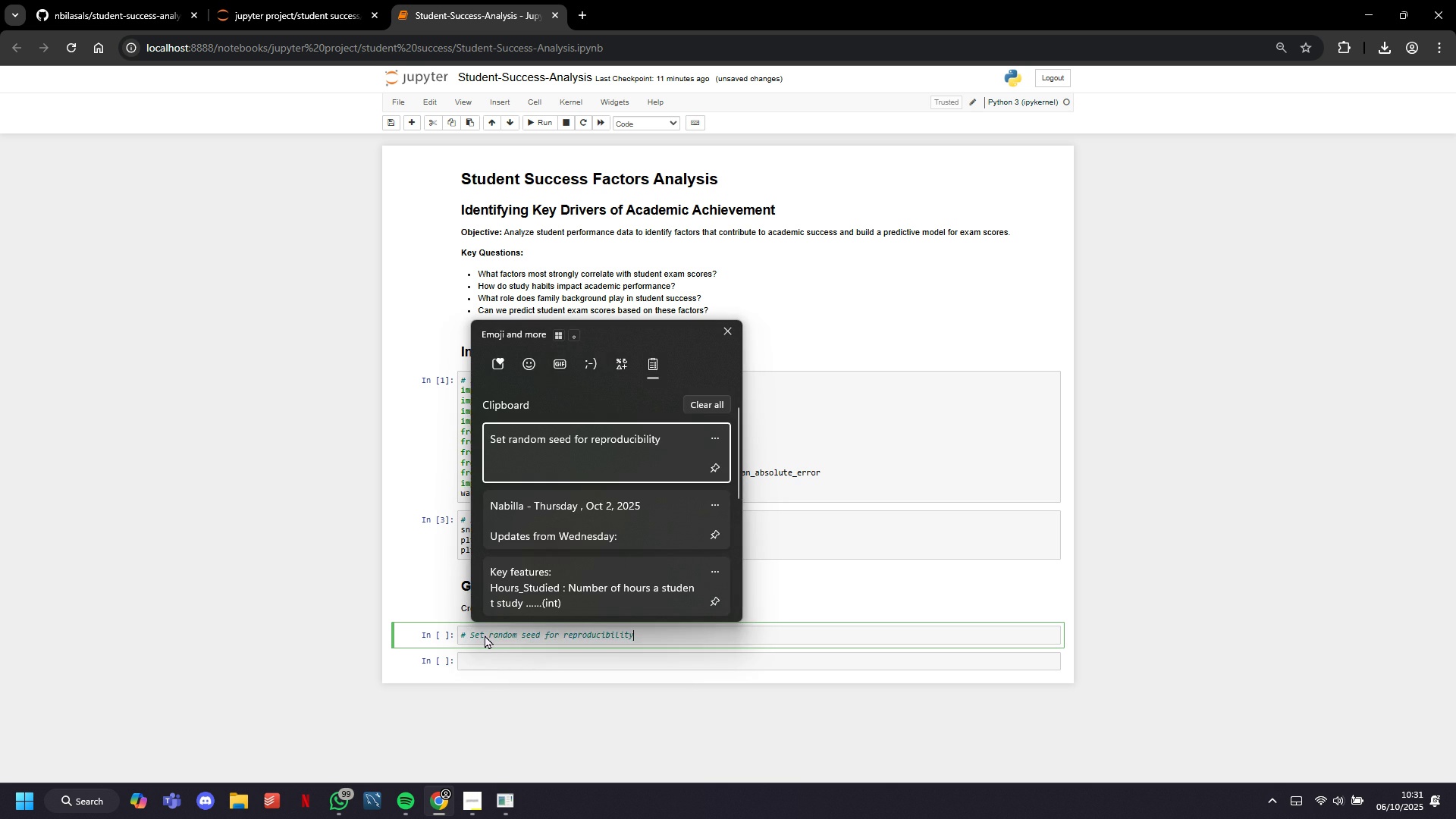 
key(Control+V)
 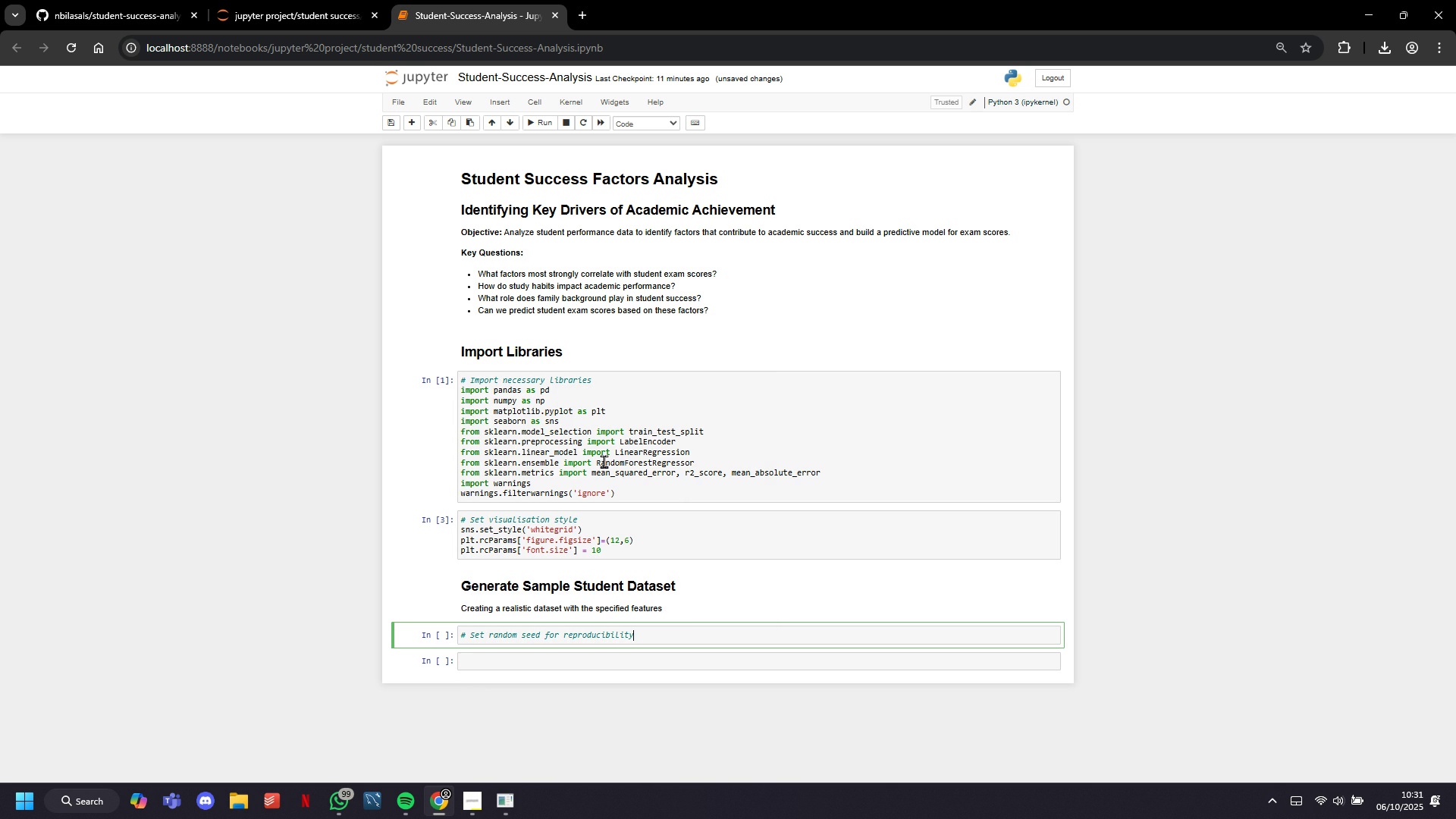 
key(Enter)
 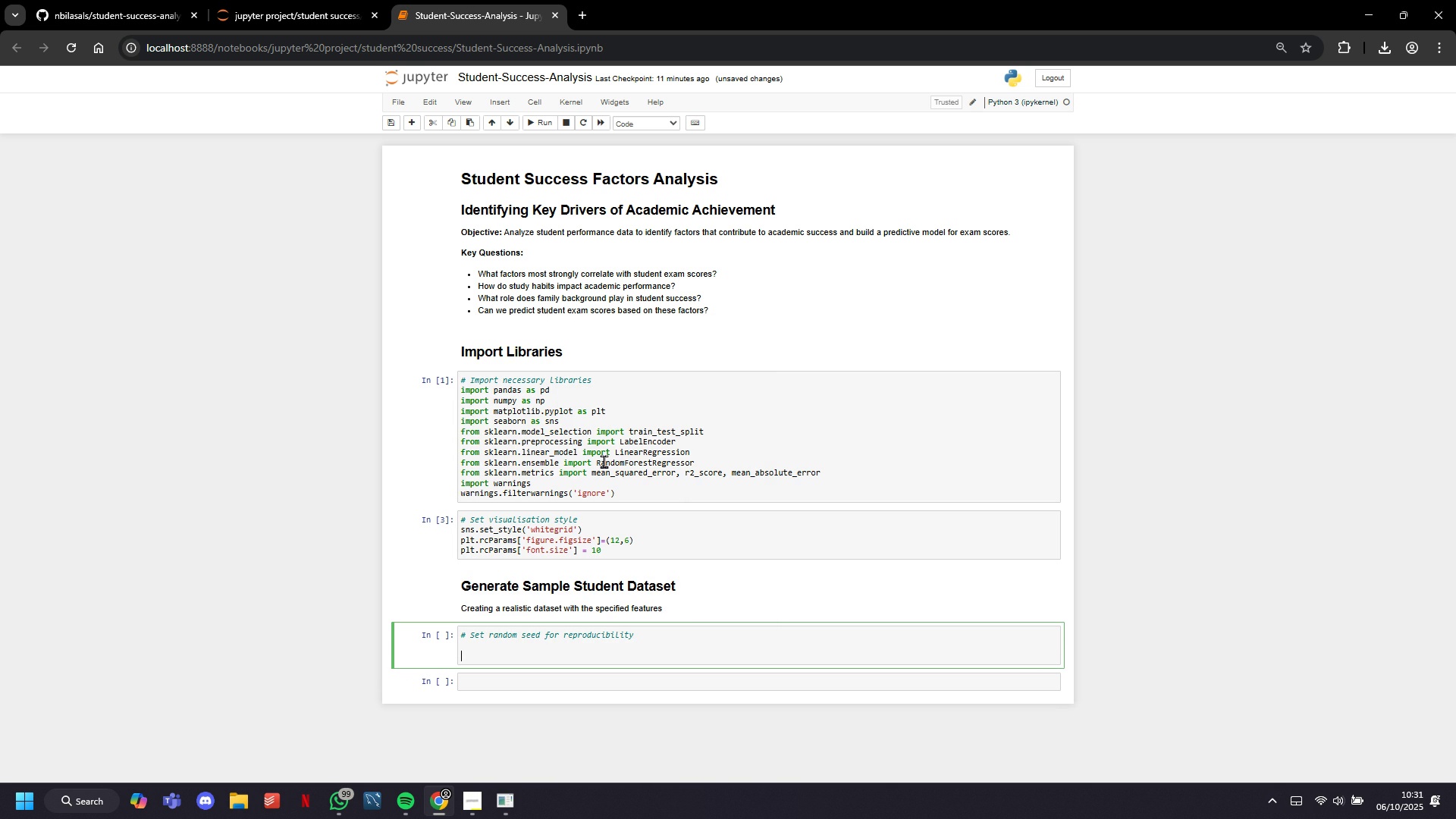 
key(Enter)
 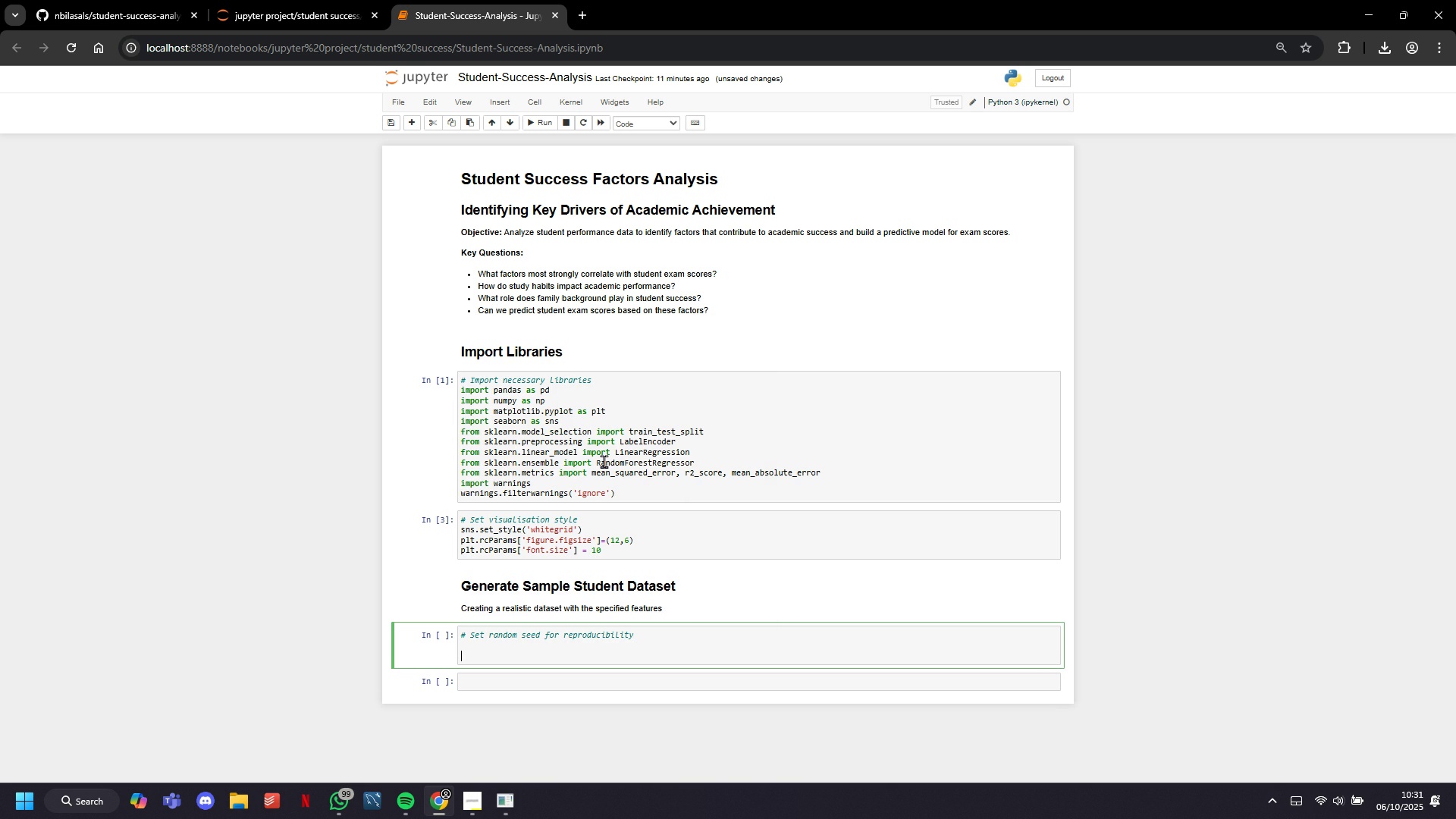 
type(np.random.seed(4w)
key(Backspace)
type(2)
 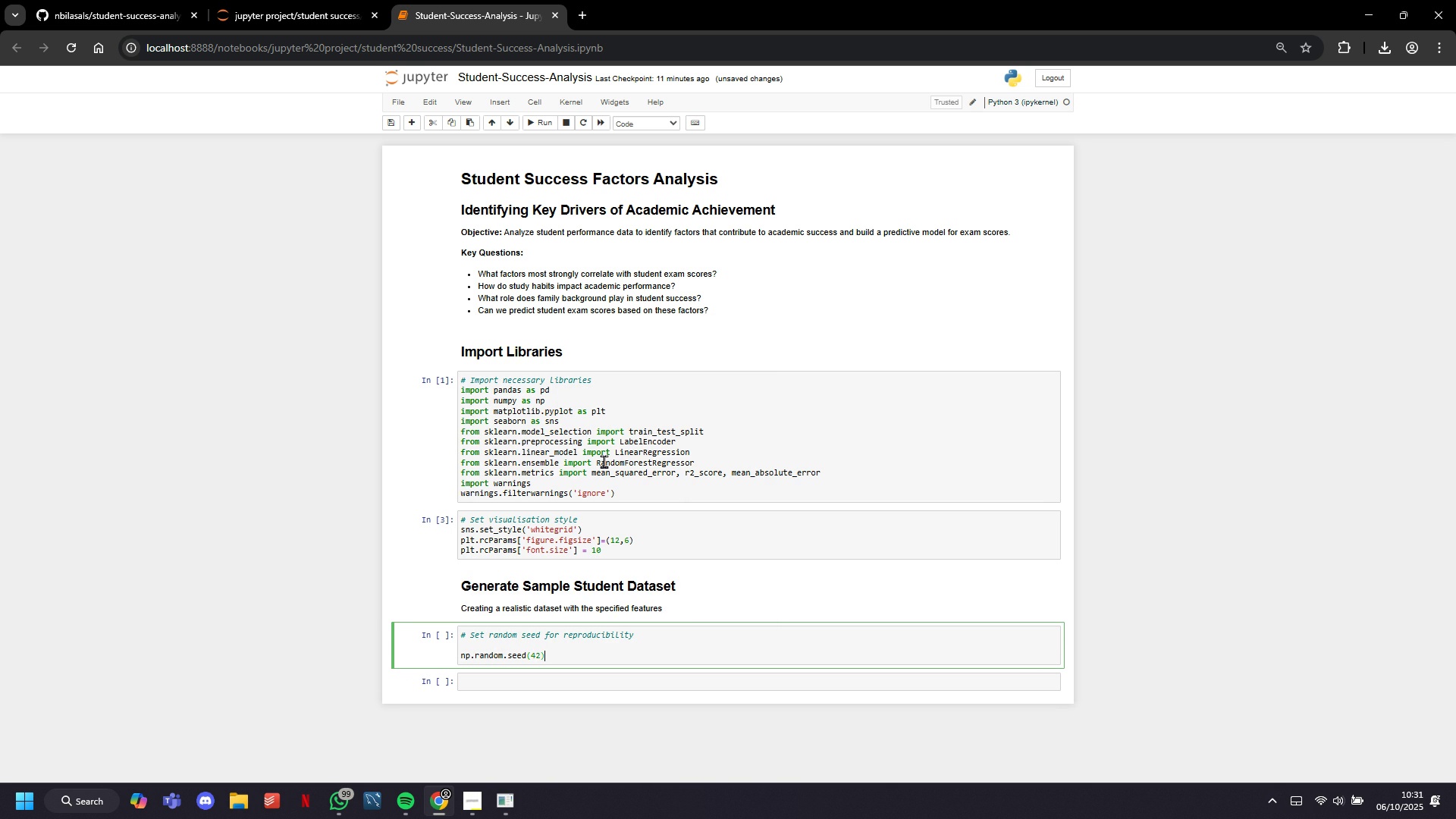 
key(ArrowRight)
 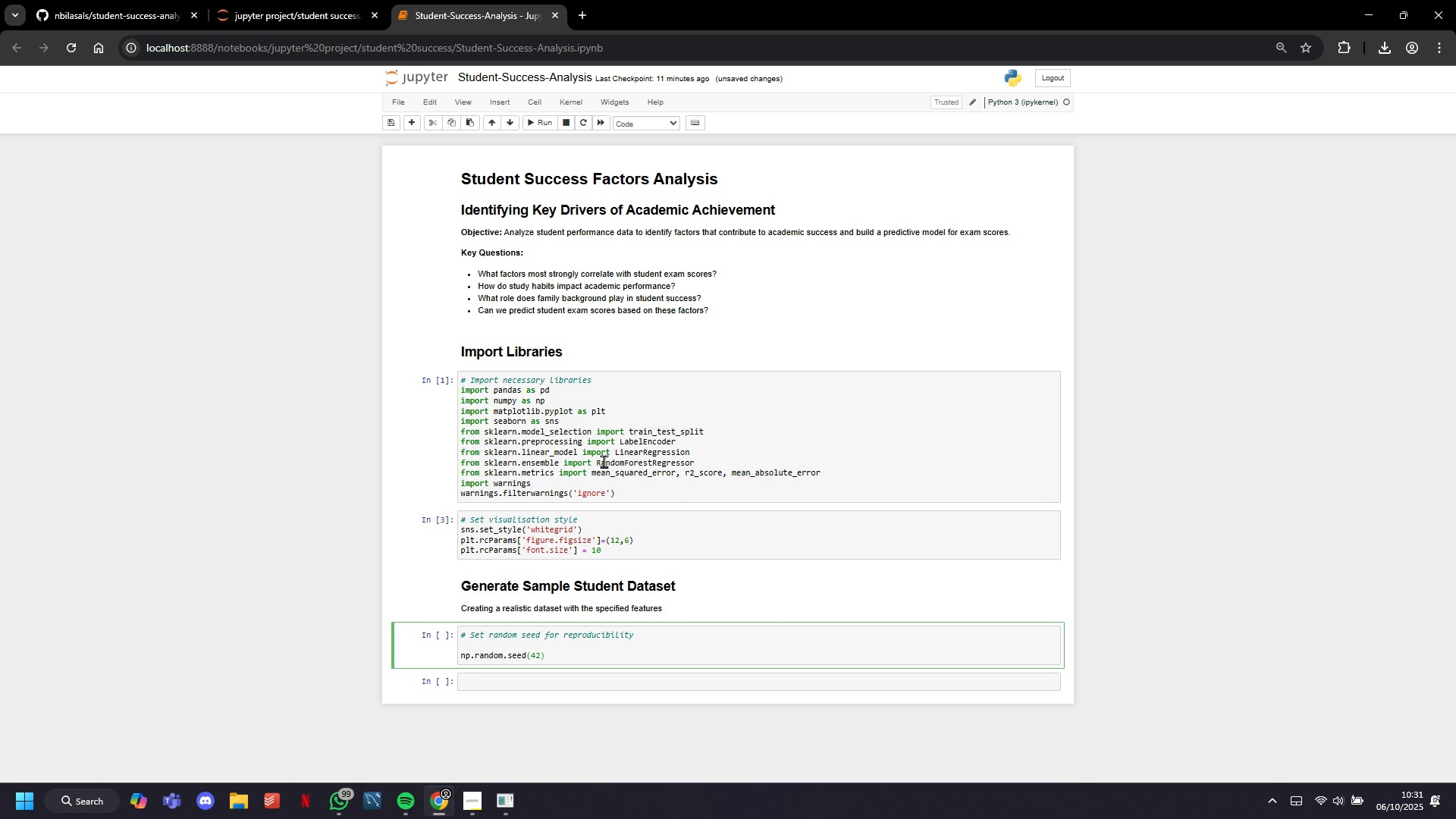 
key(Enter)
 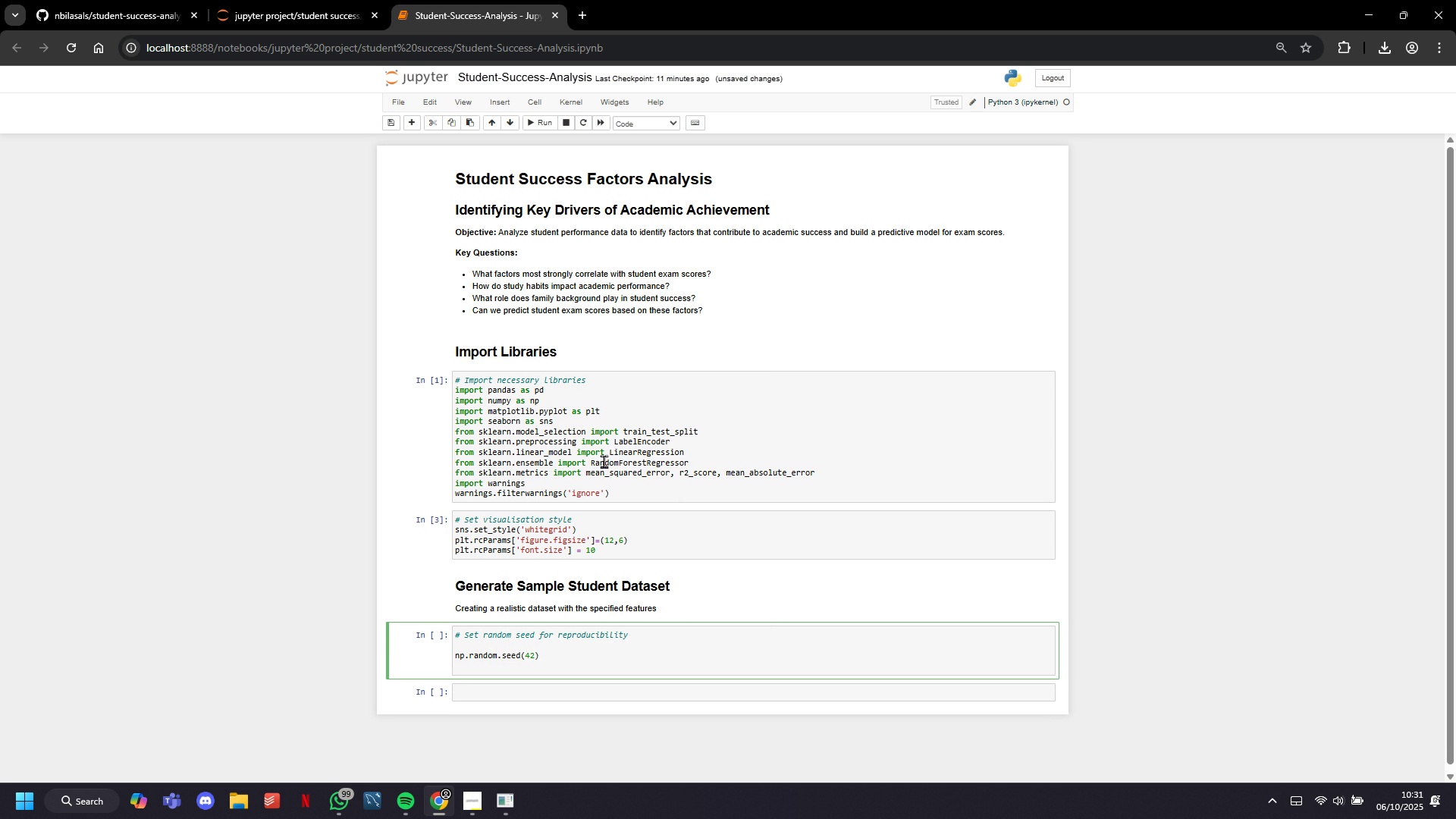 
key(Enter)
 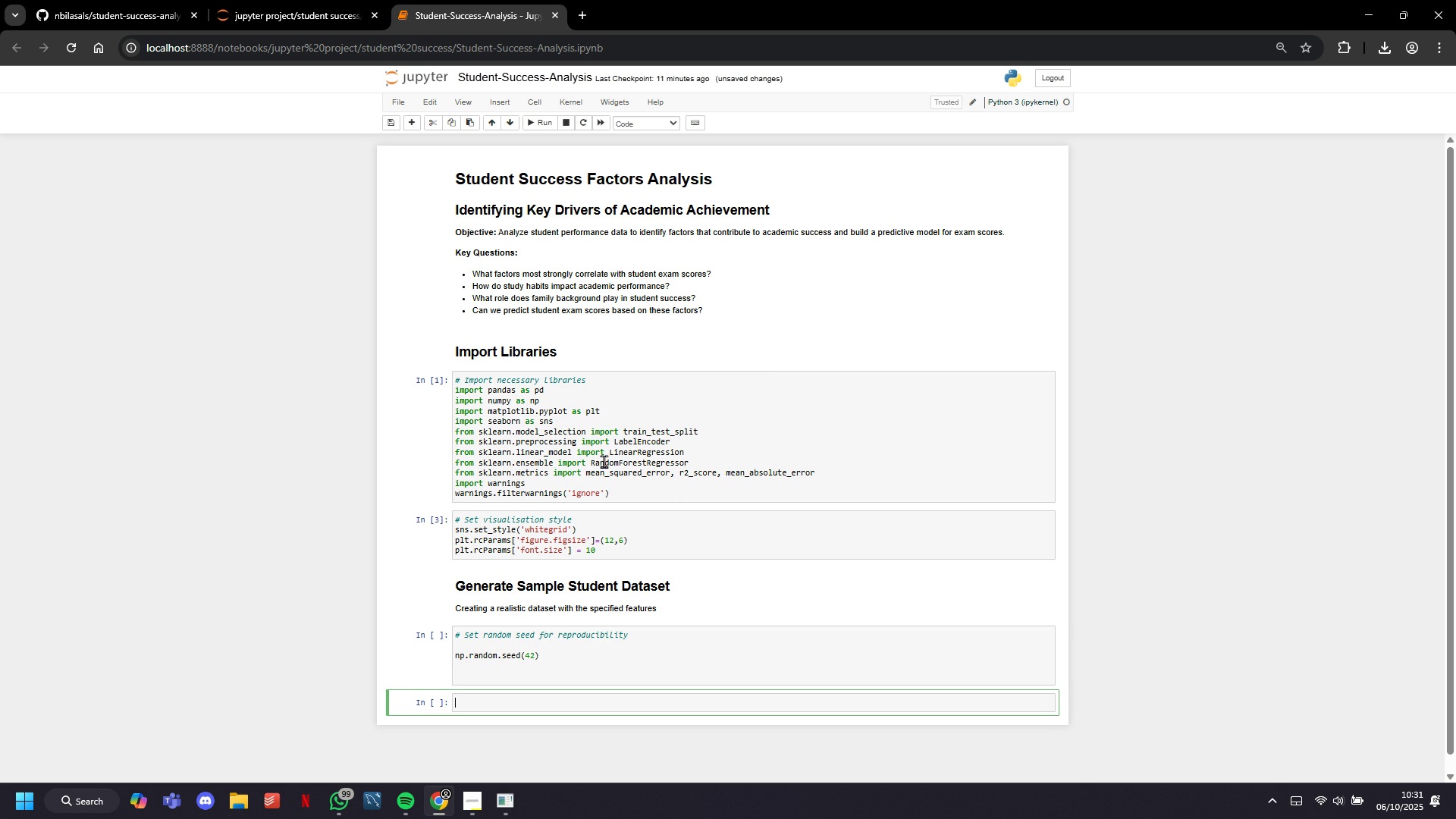 
key(ArrowDown)
 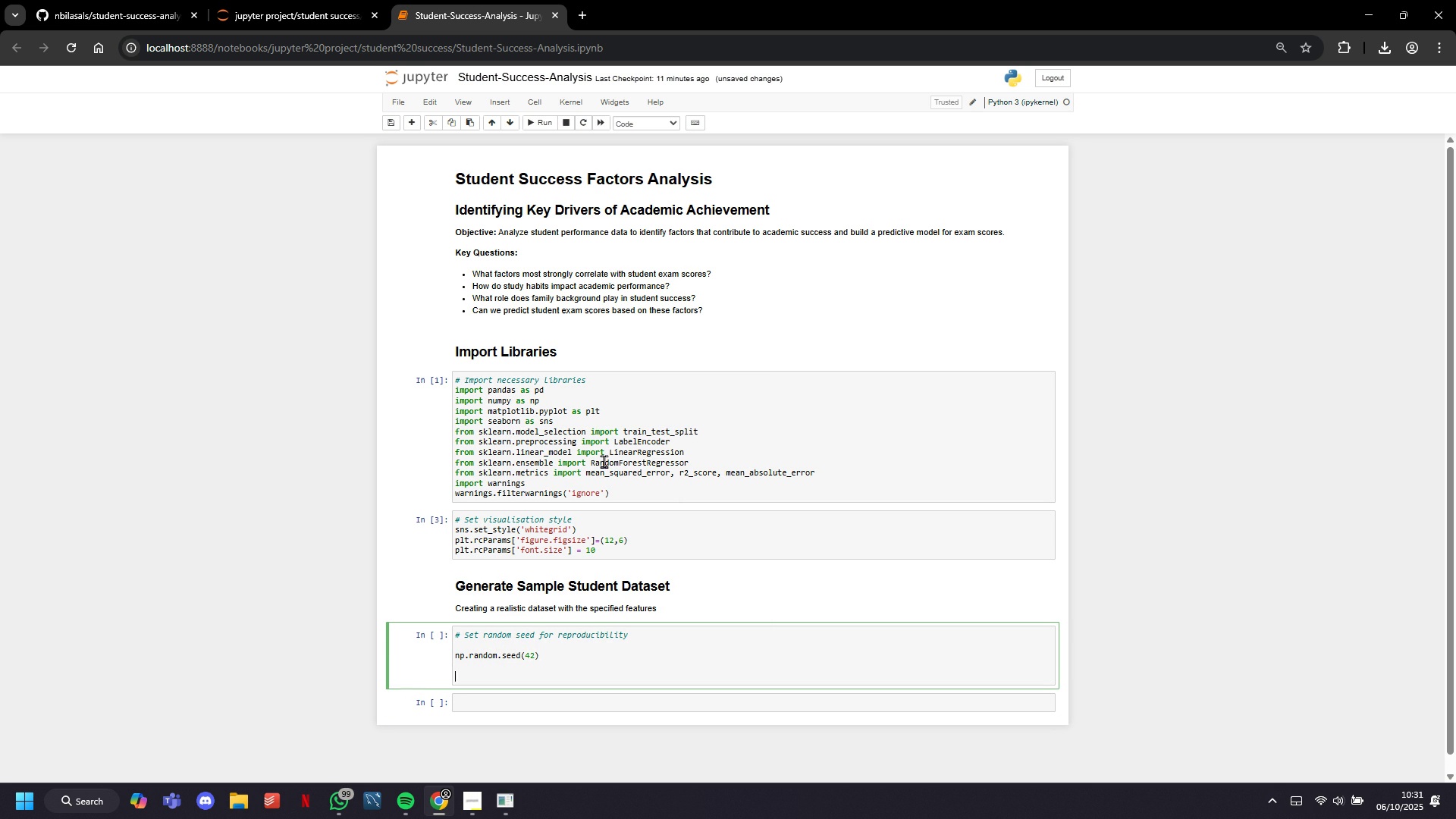 
key(ArrowDown)
 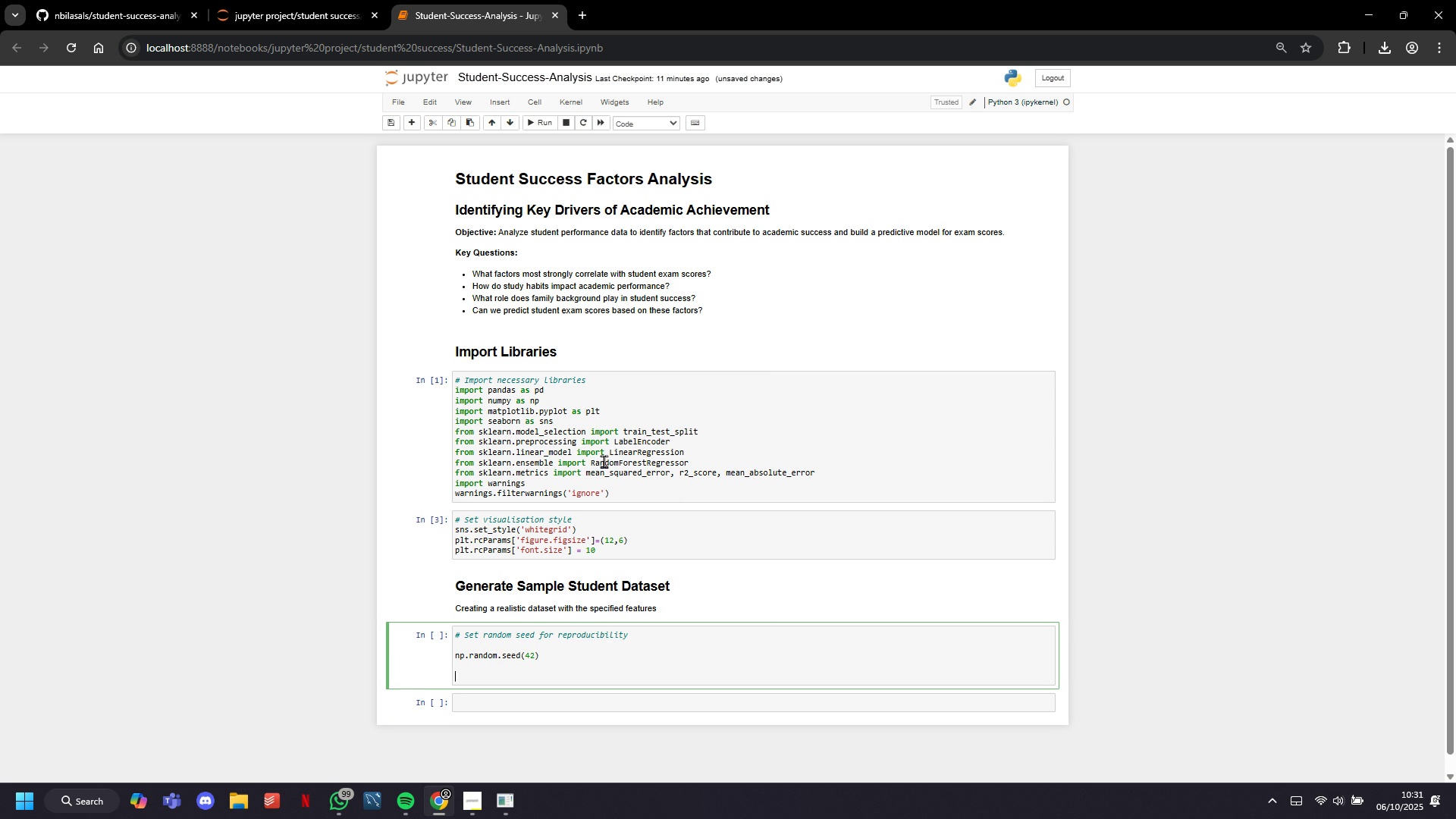 
key(ArrowUp)
 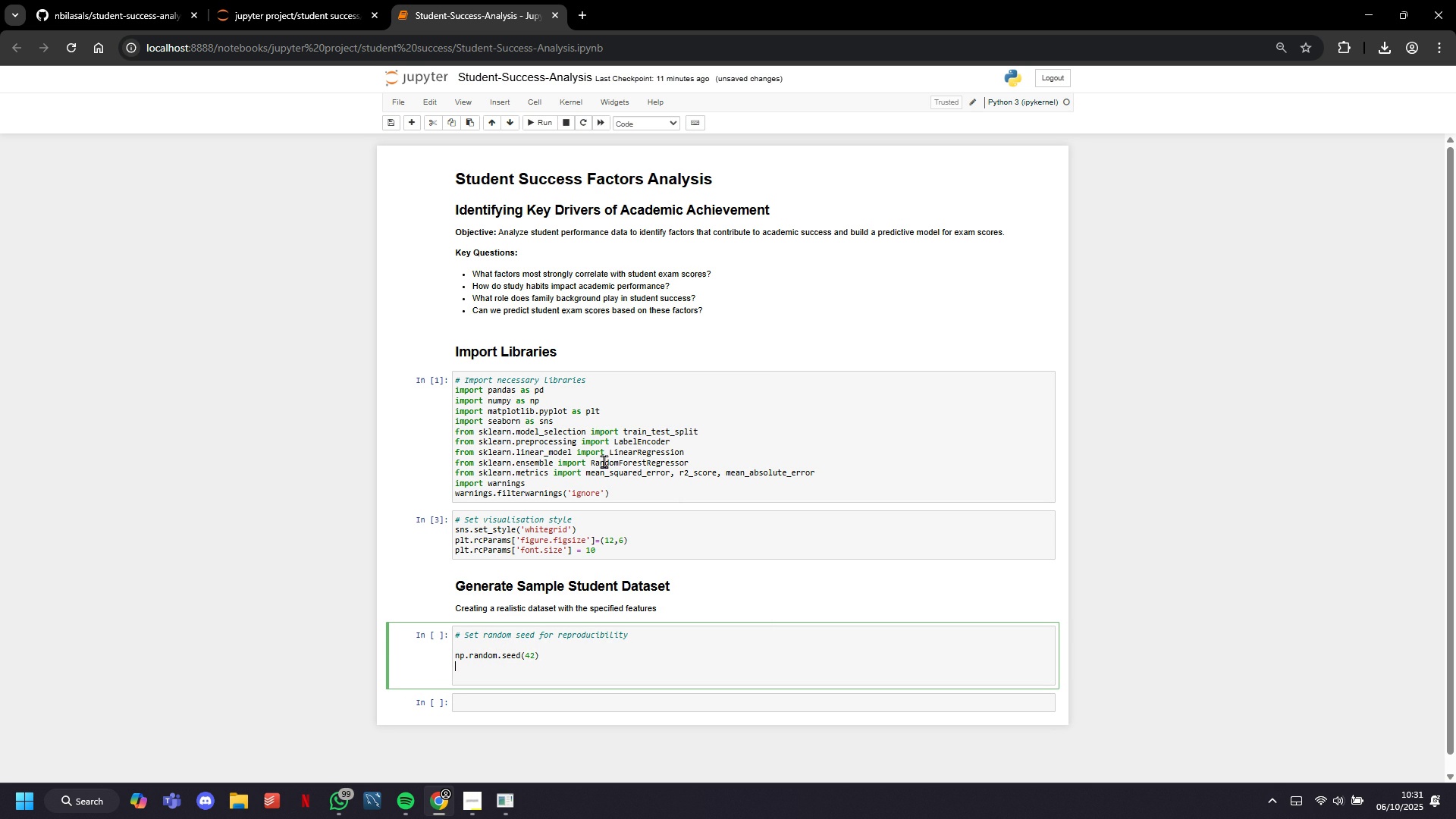 
key(ArrowUp)
 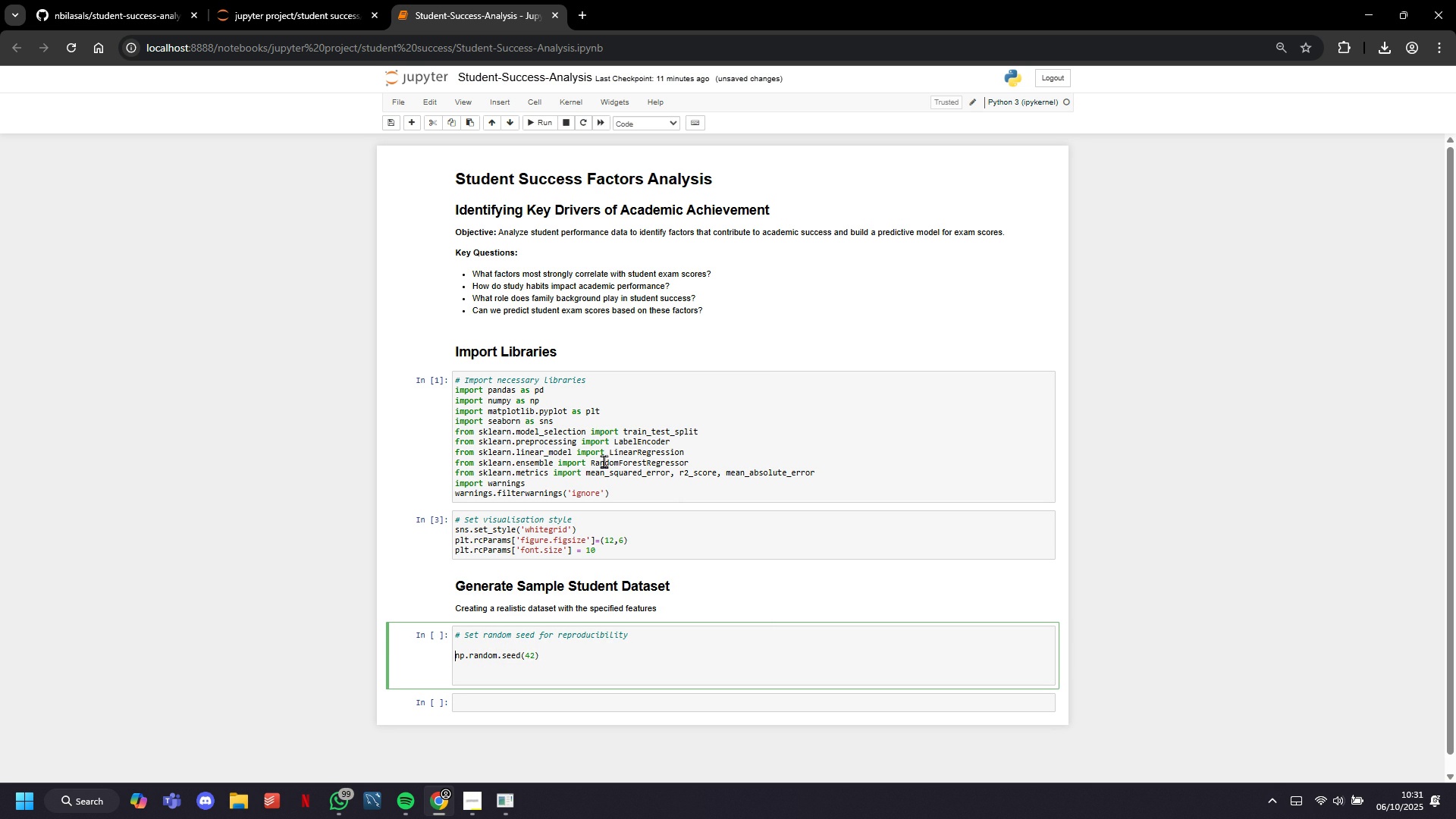 
key(ArrowUp)
 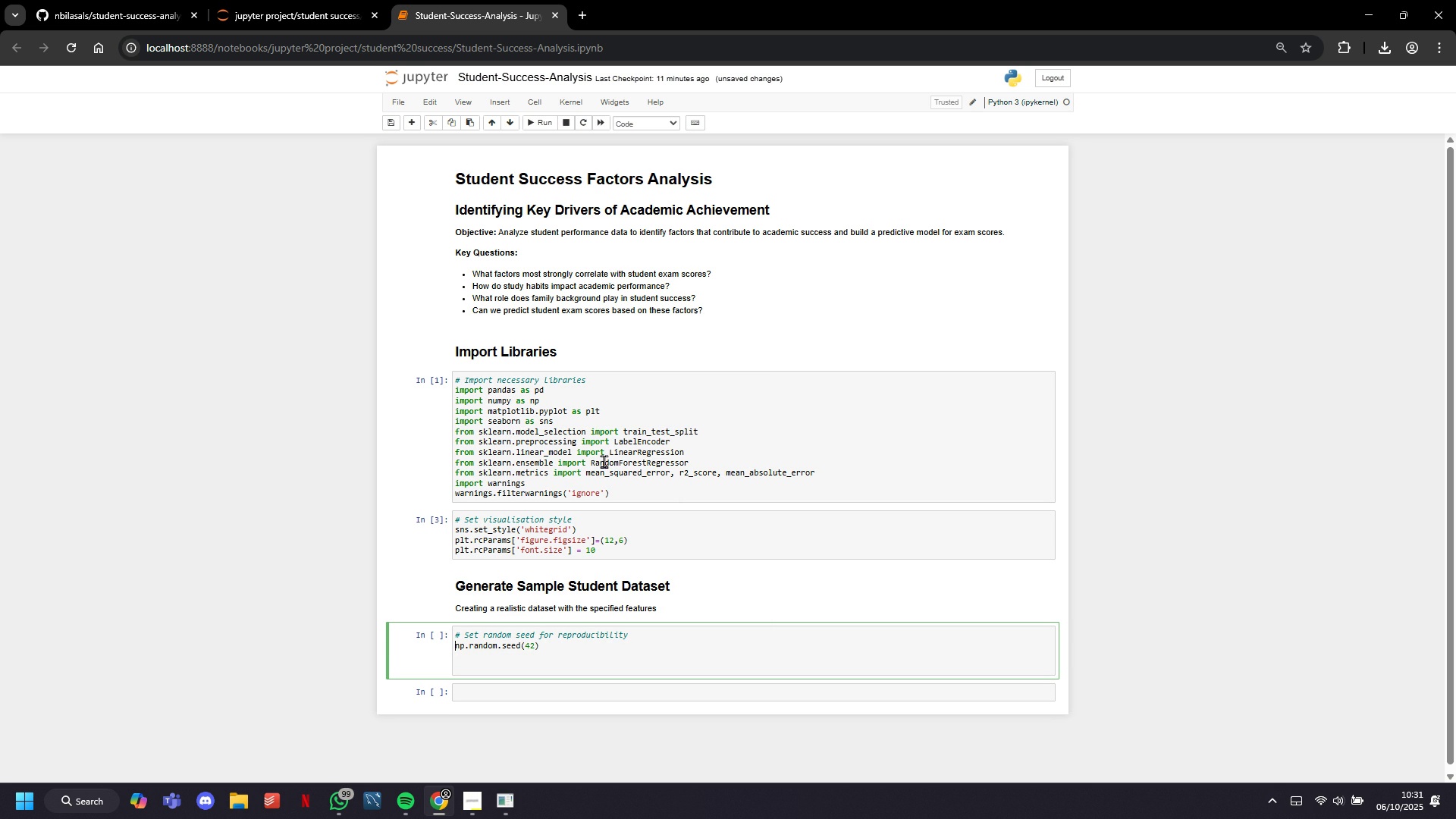 
key(Backspace)
 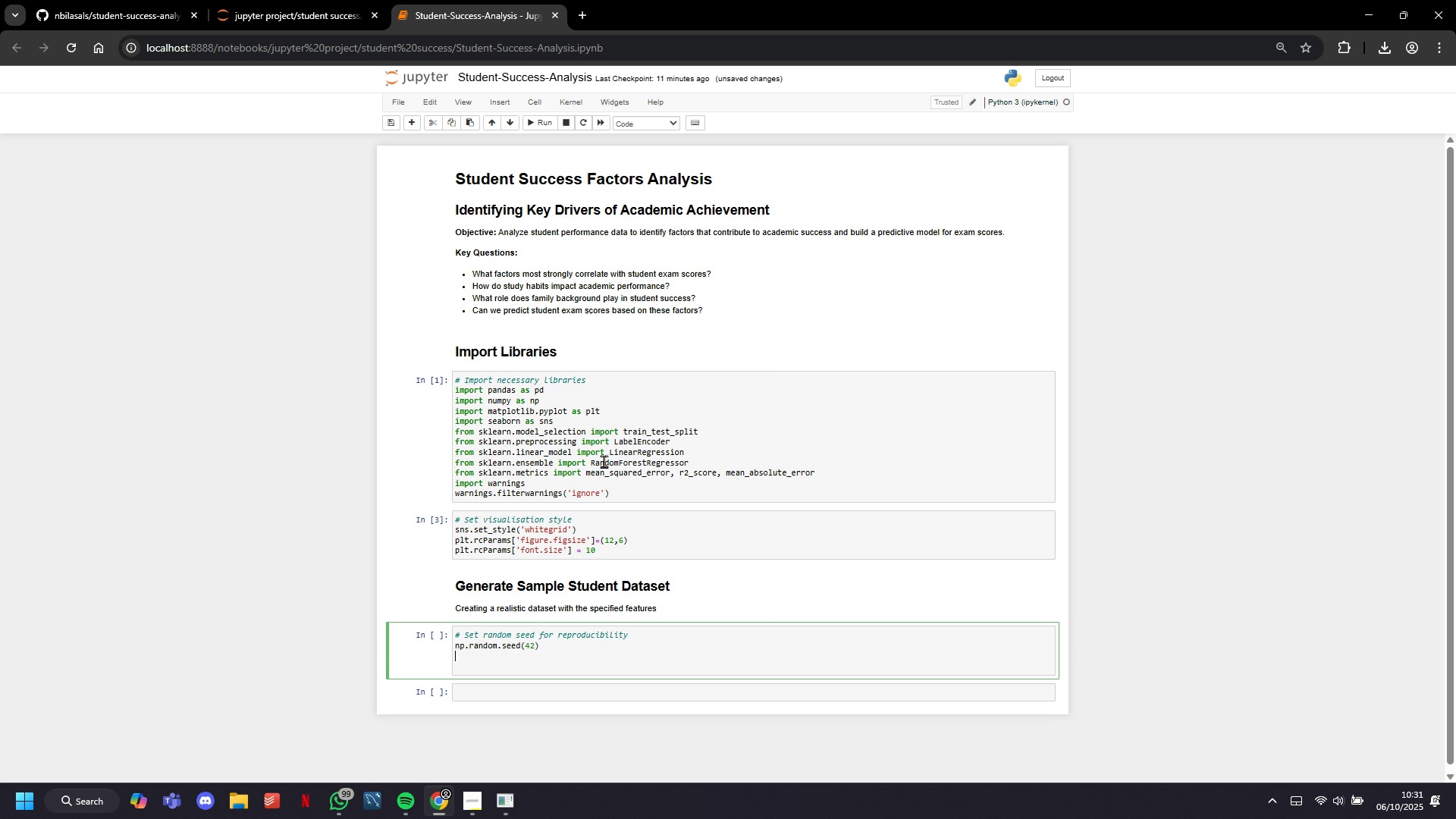 
key(ArrowDown)
 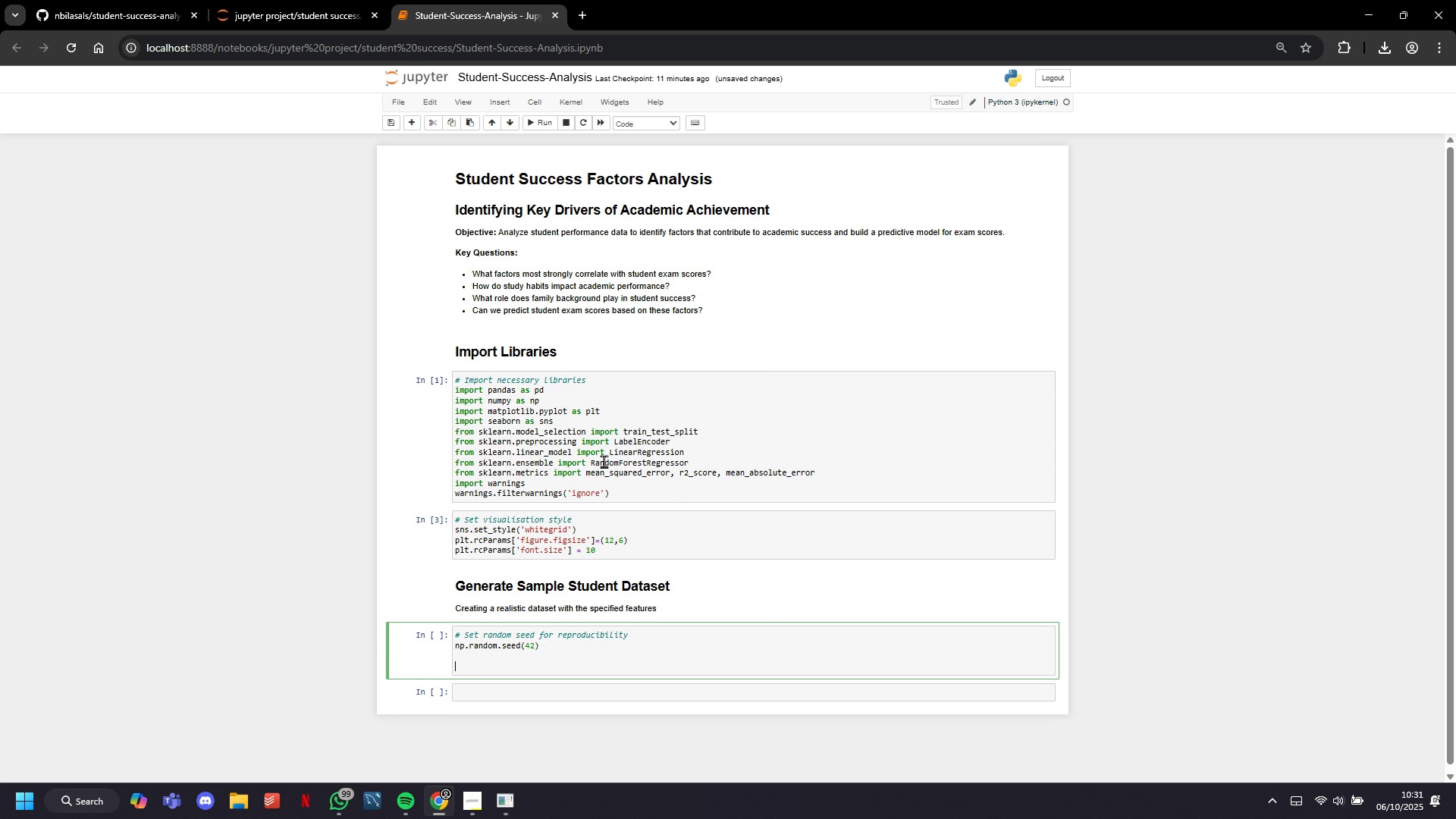 
key(ArrowDown)